 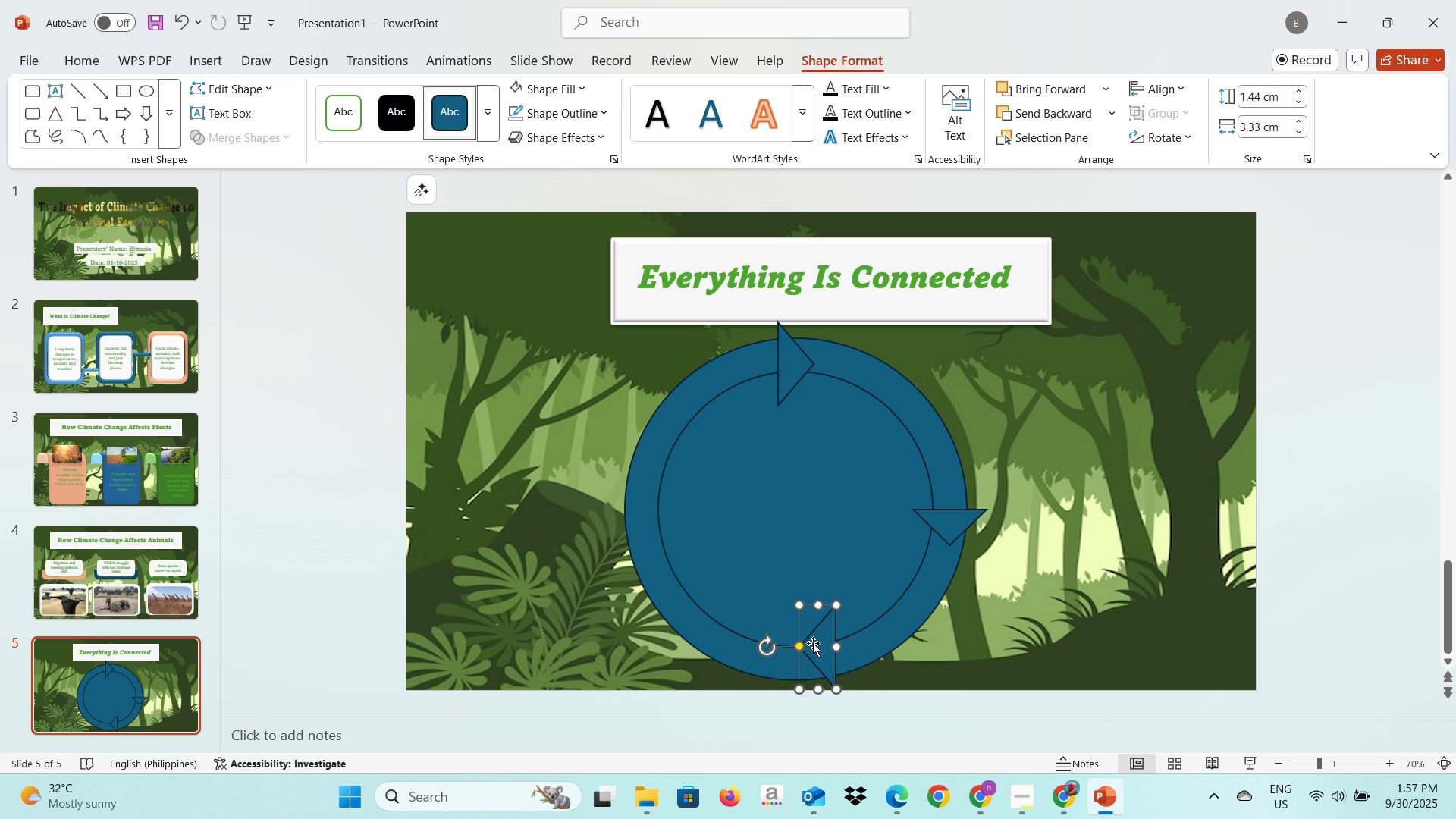 
key(Backspace)
 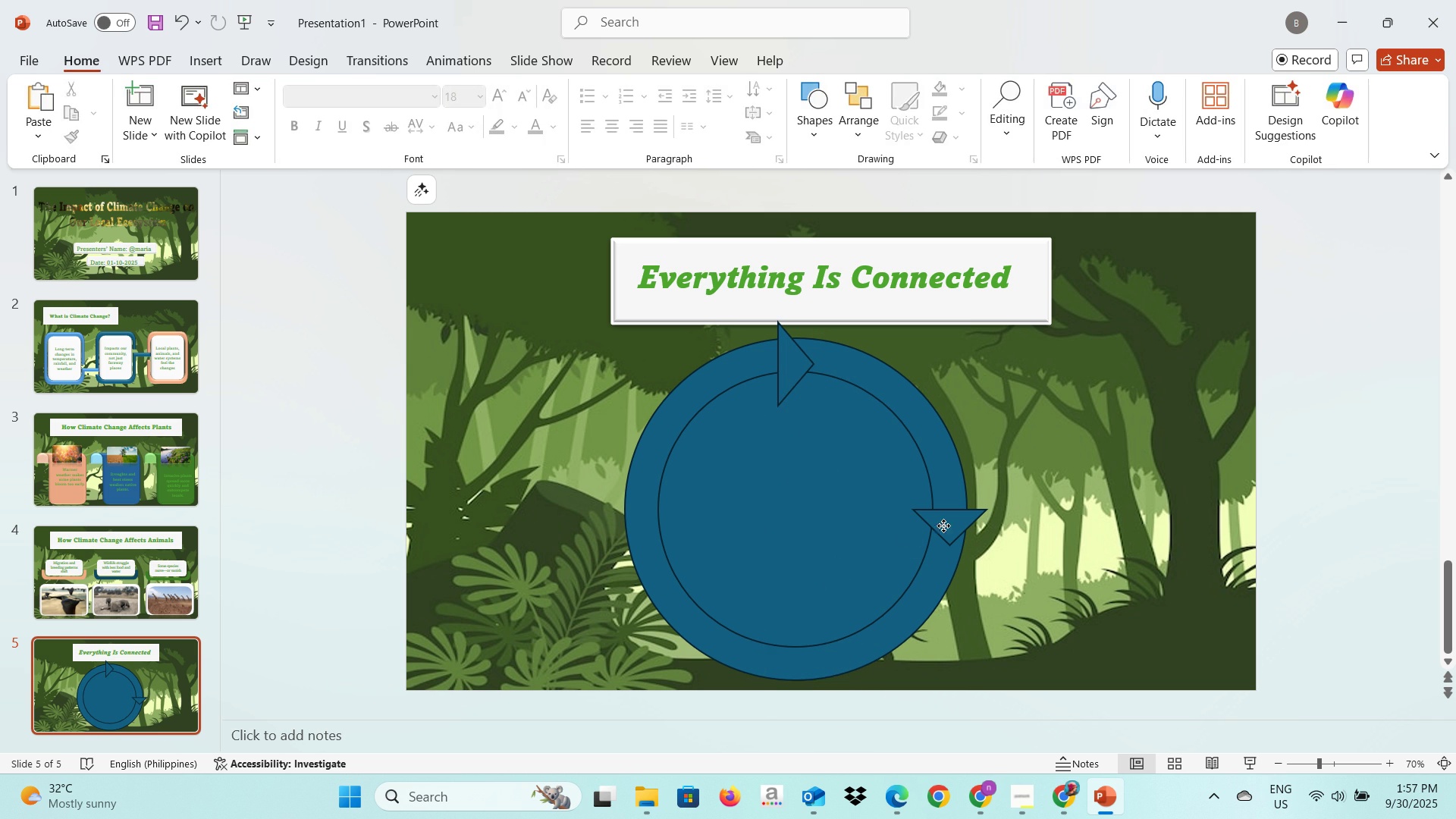 
left_click([943, 526])
 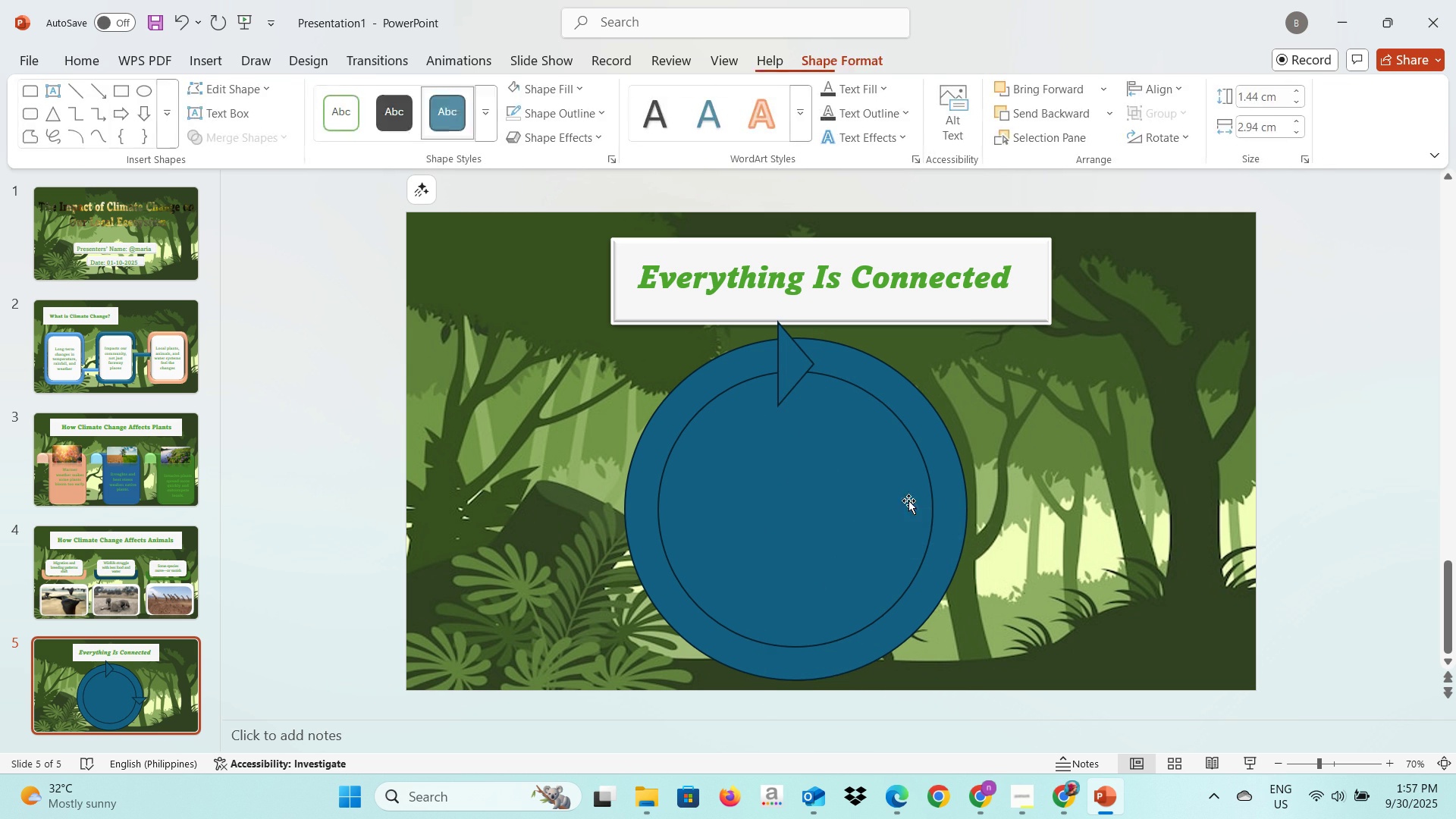 
key(Backspace)
 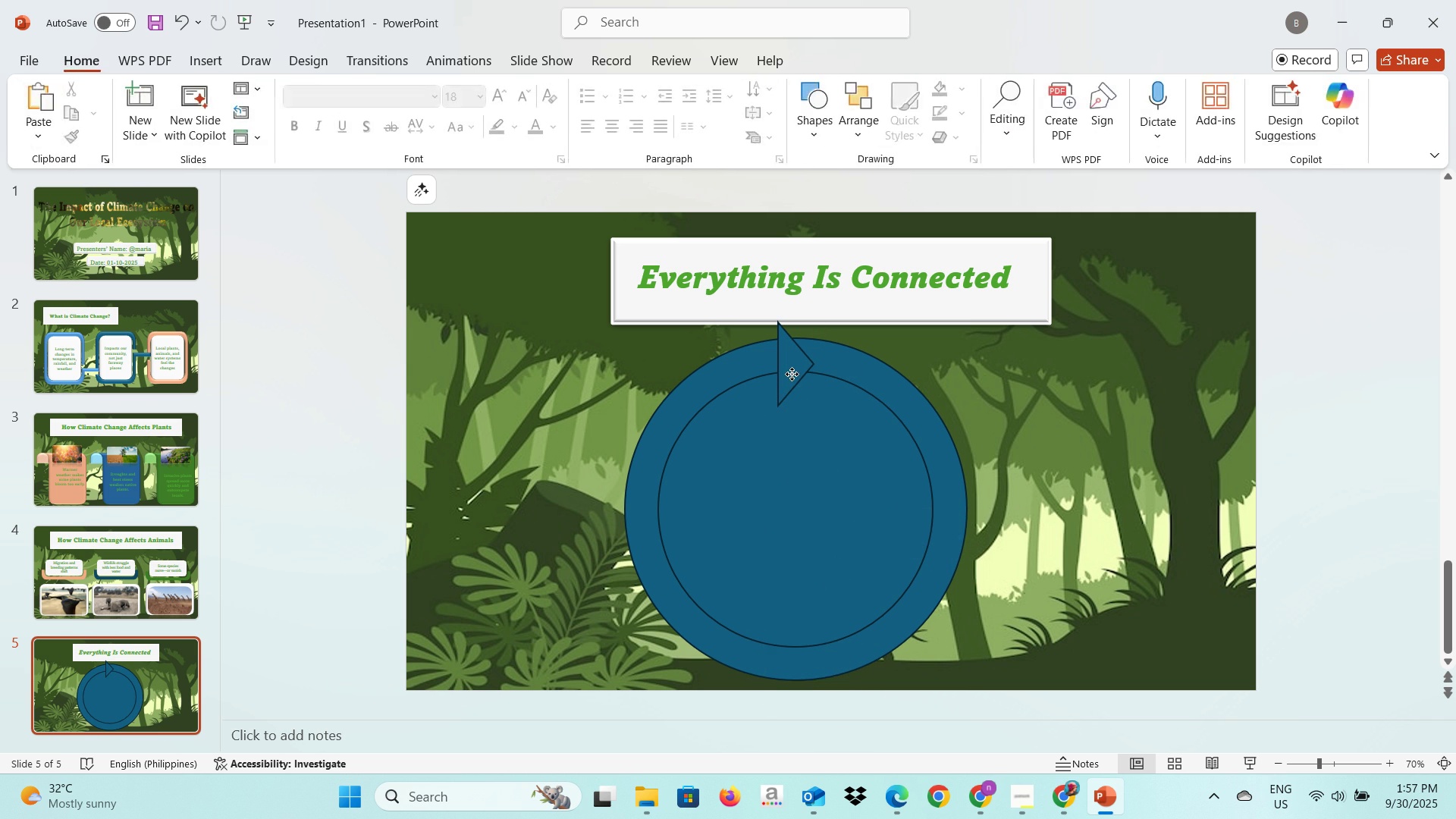 
left_click([792, 374])
 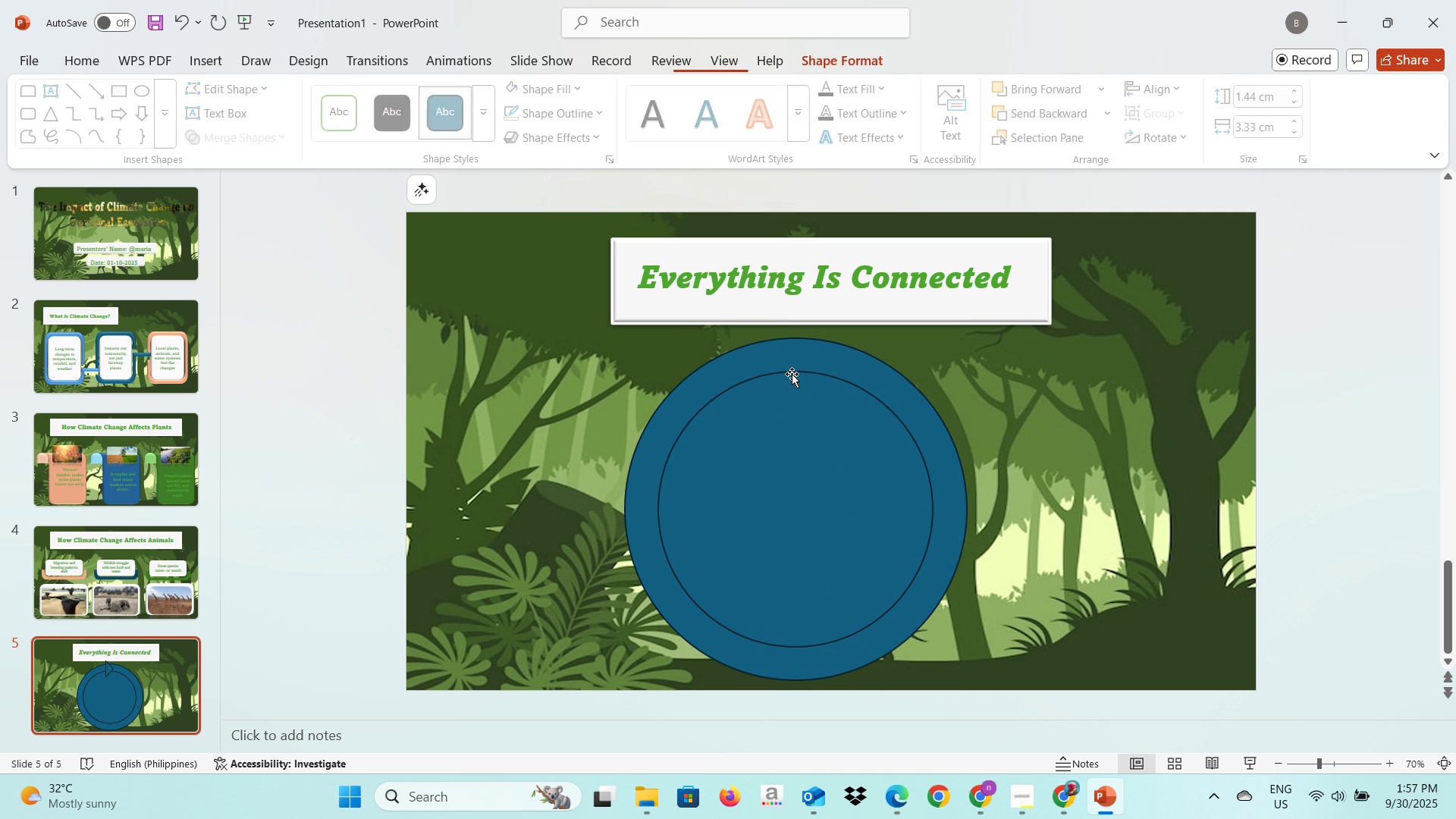 
key(Backspace)
 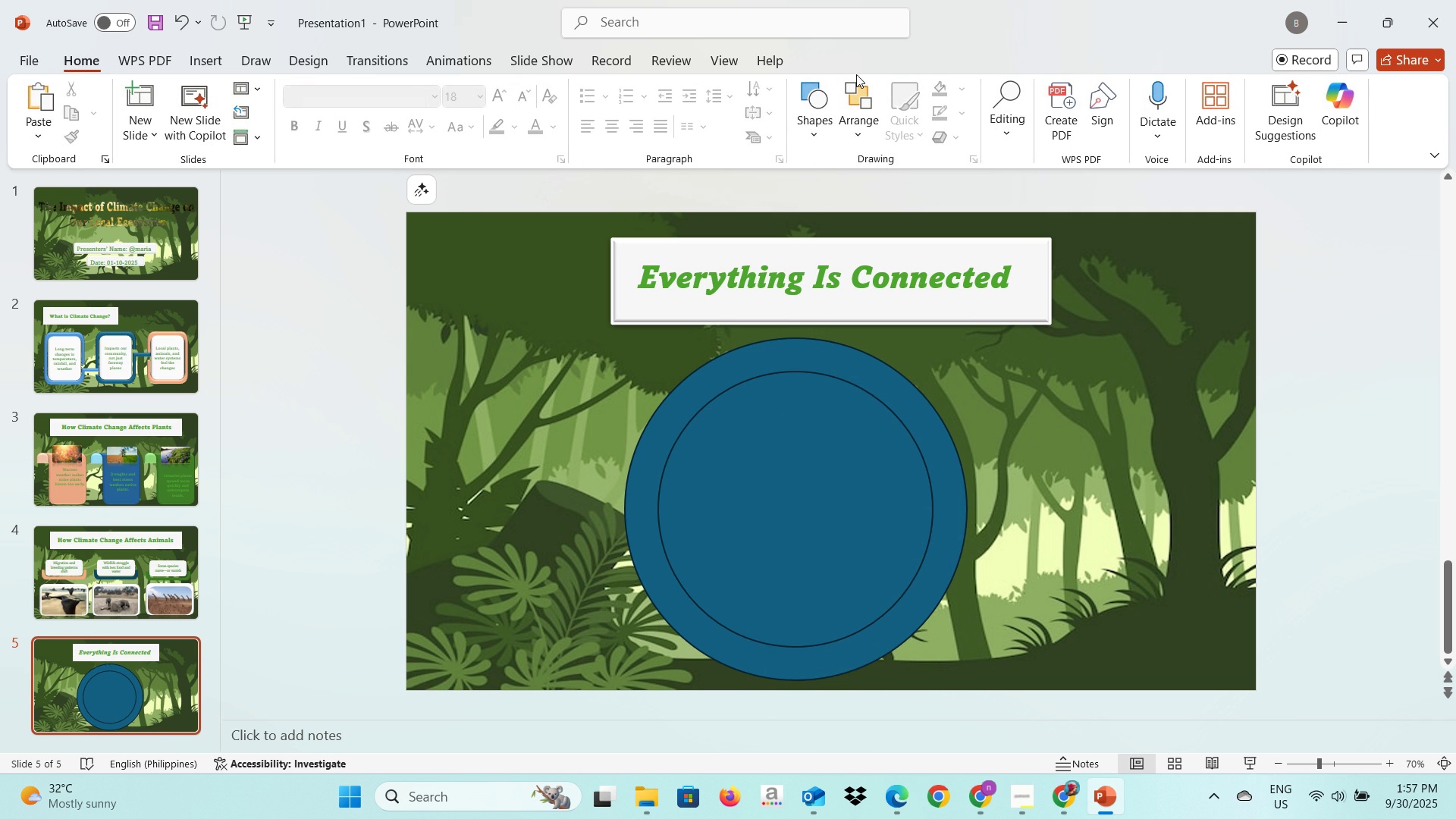 
left_click([804, 105])
 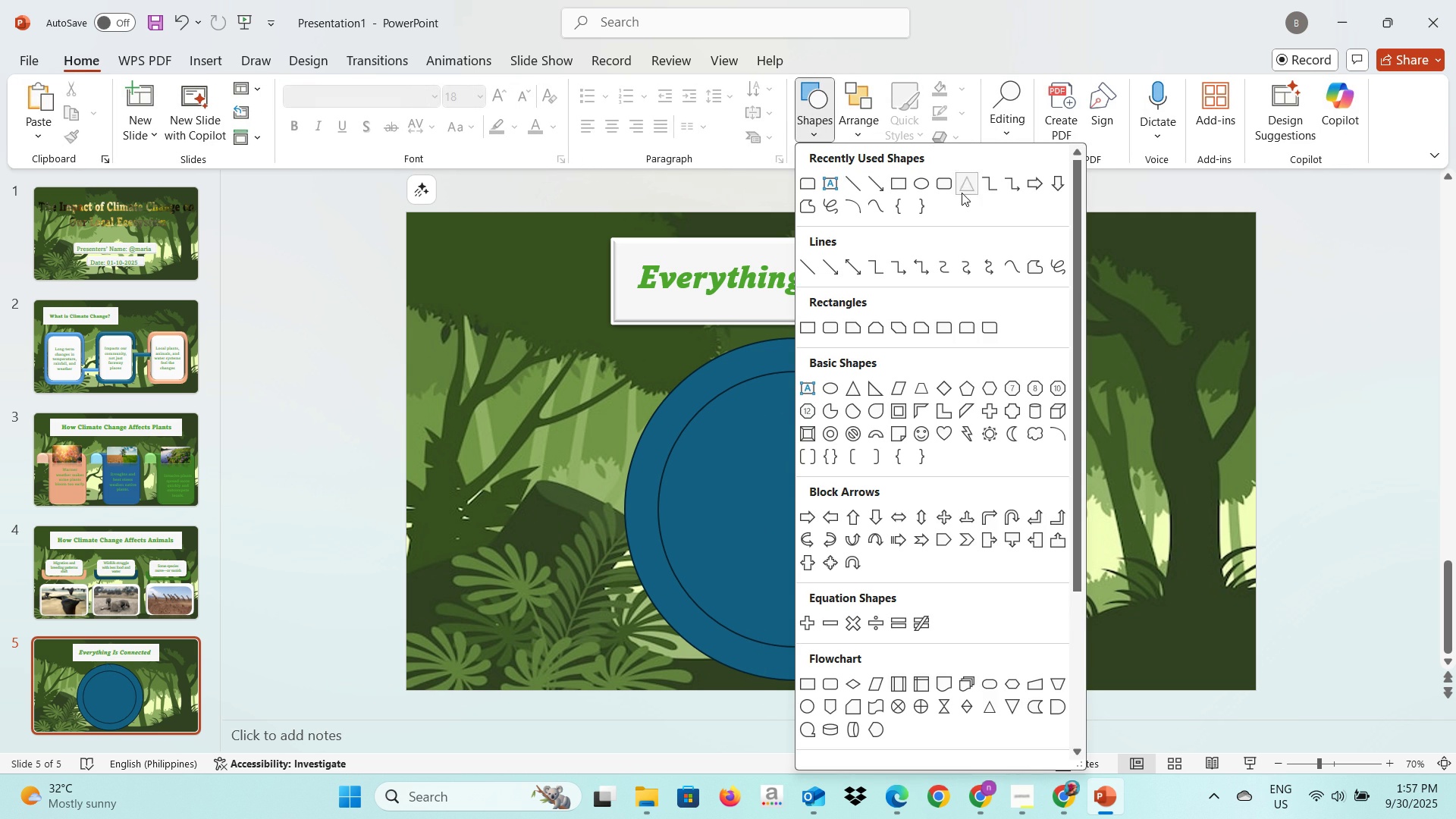 
left_click([962, 193])